 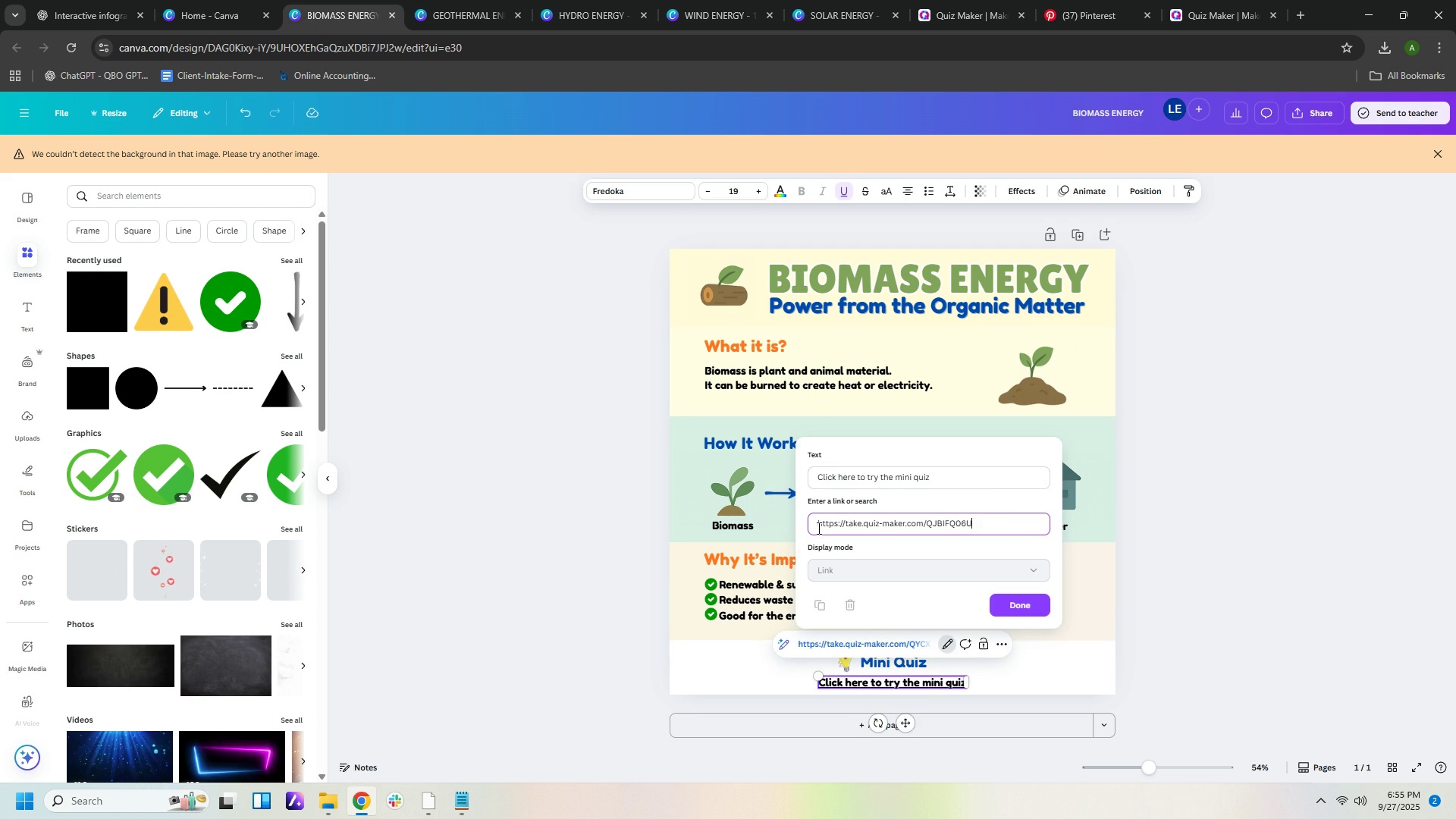 
left_click([1031, 607])
 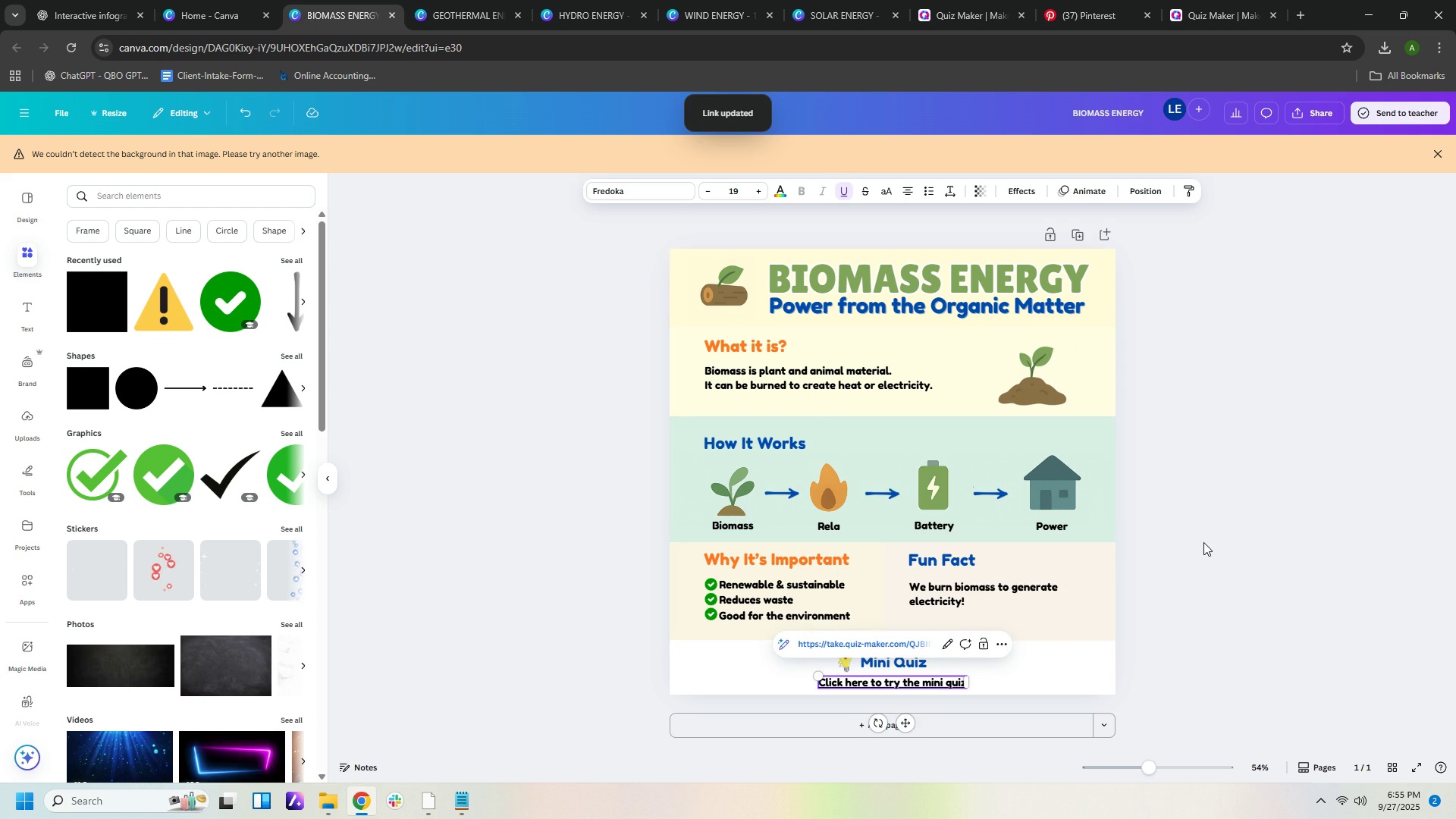 
left_click([1203, 542])
 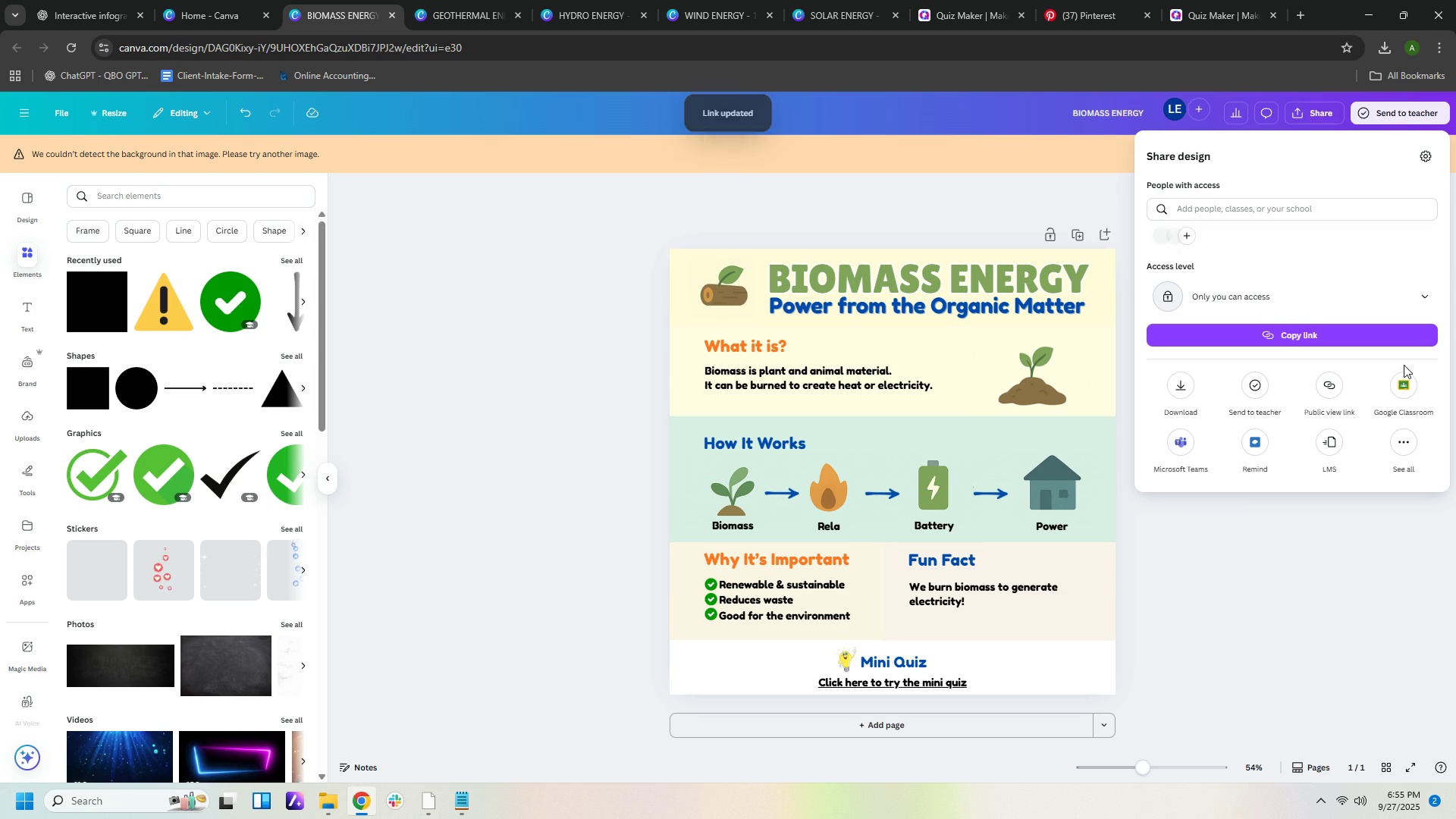 
wait(5.02)
 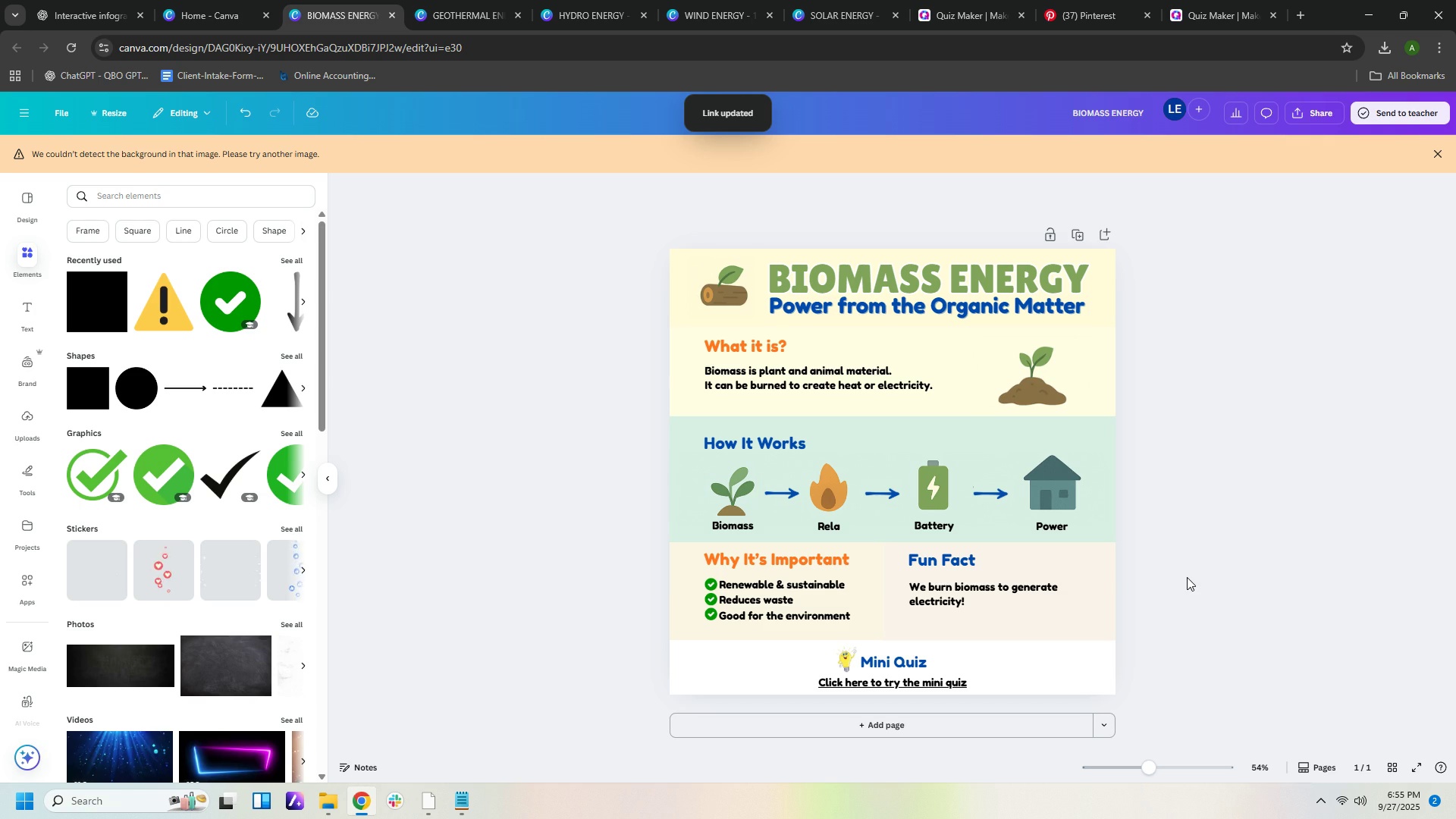 
left_click([1302, 293])
 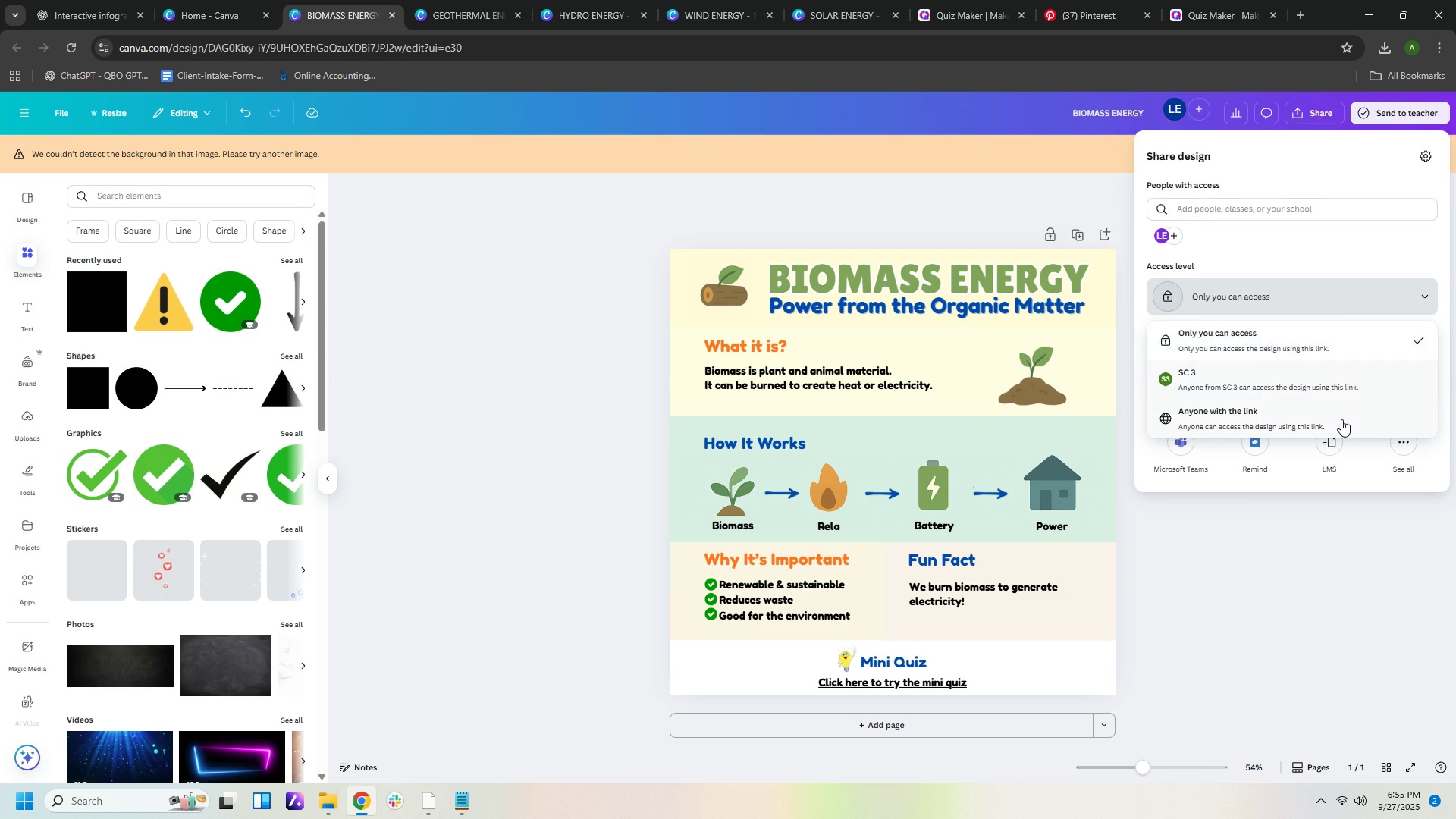 
left_click([1341, 419])
 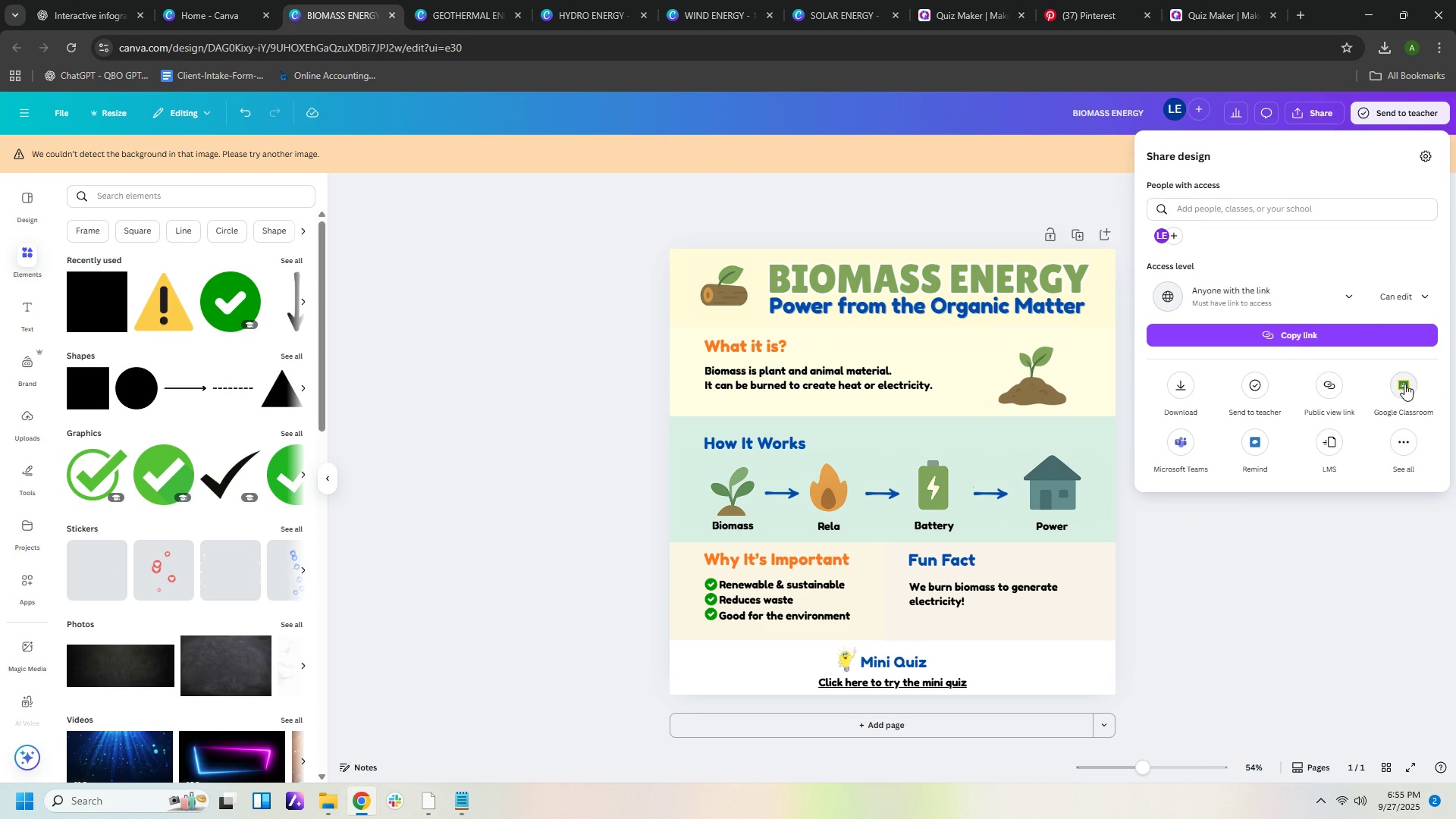 
mouse_move([1345, 373])
 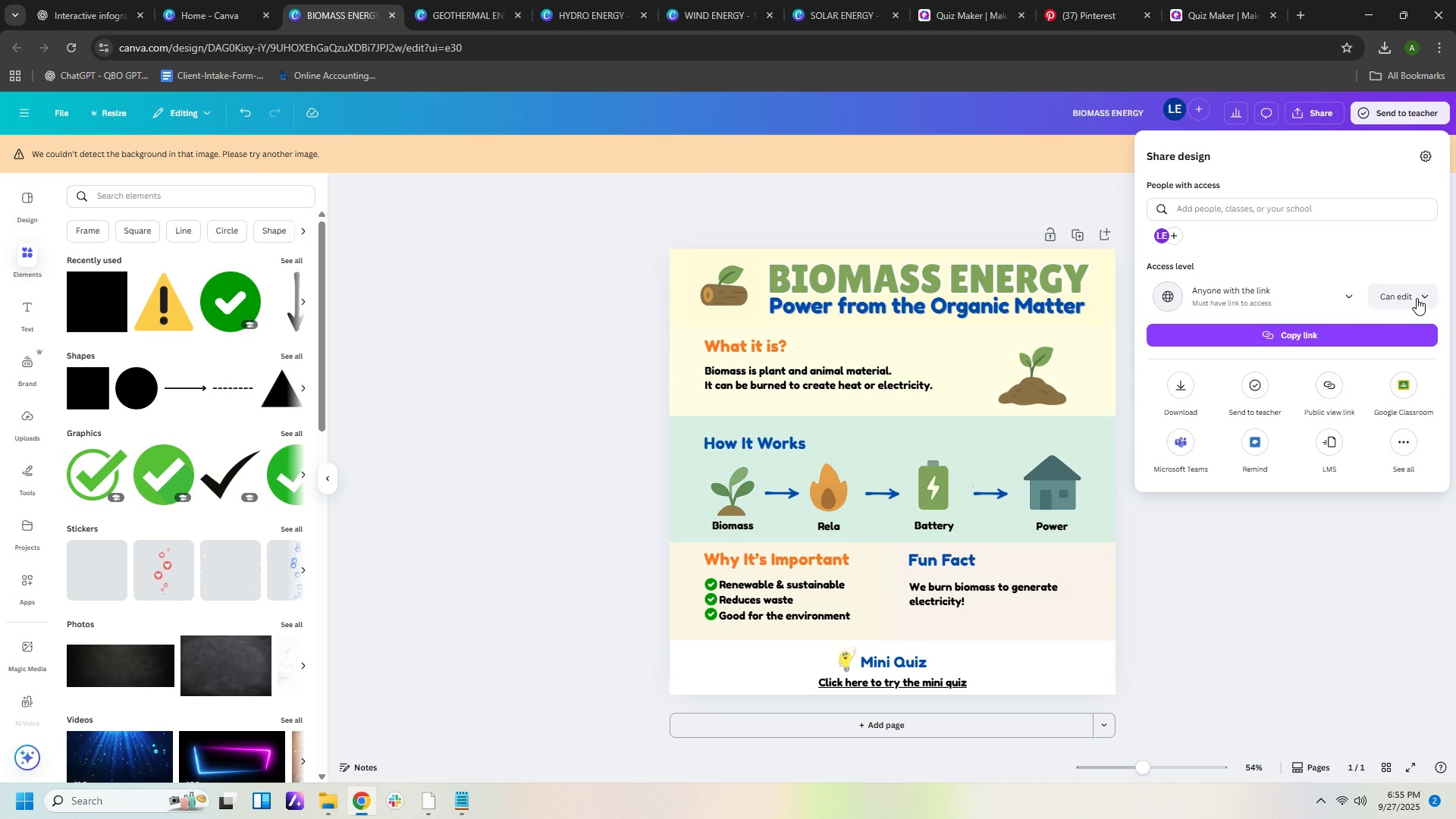 
left_click([1417, 298])
 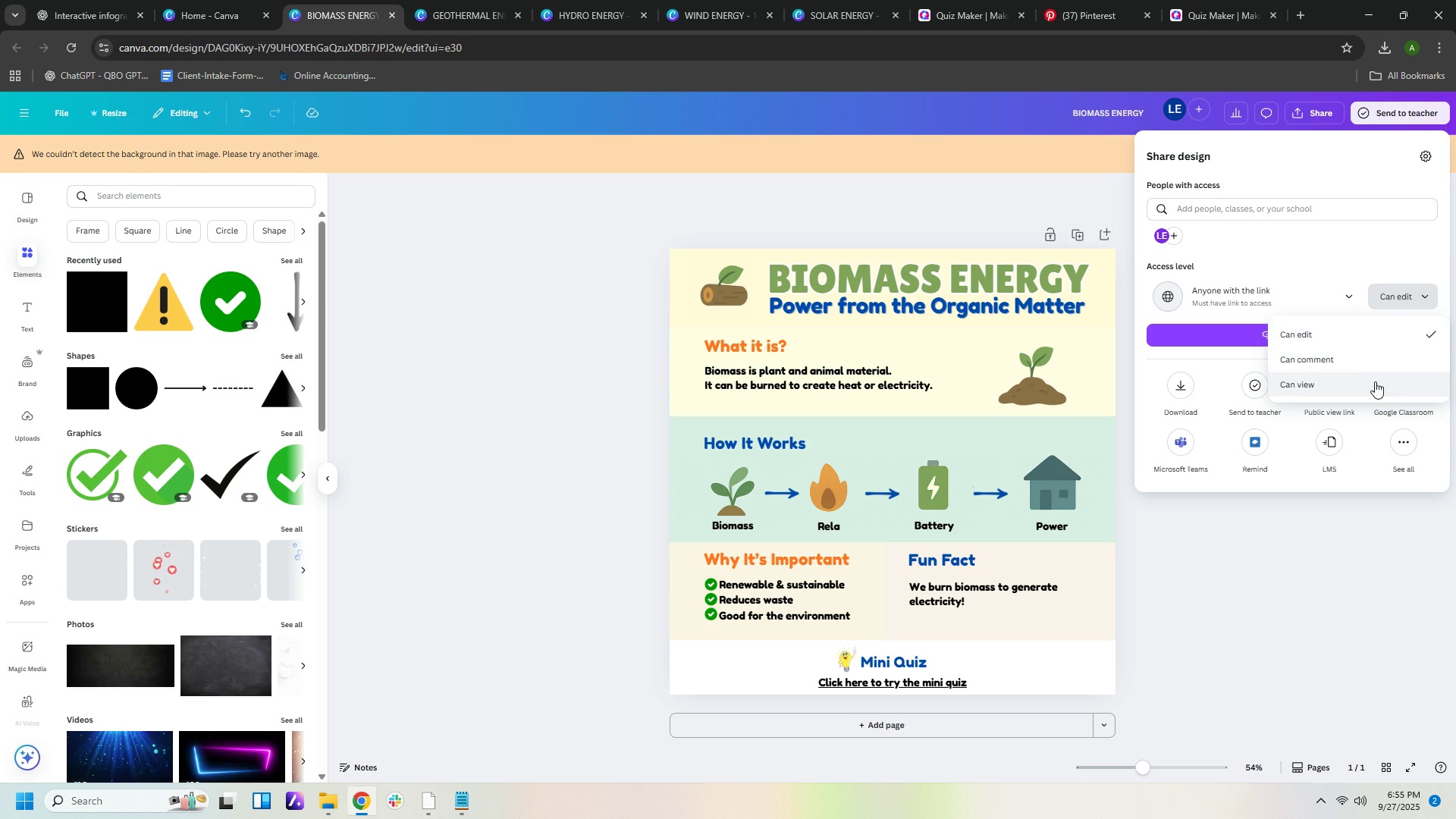 
left_click([1377, 384])
 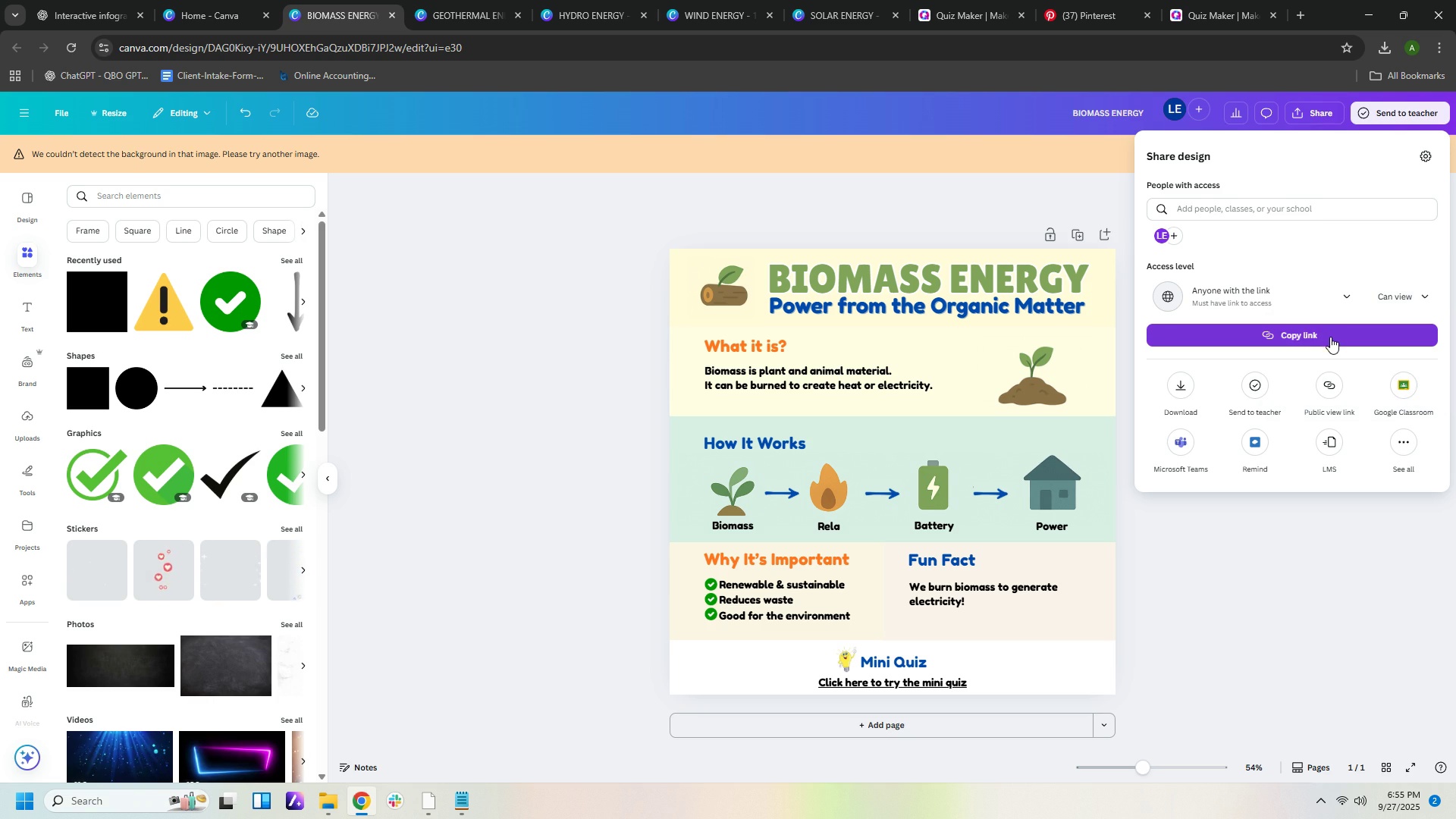 
left_click([1329, 334])